 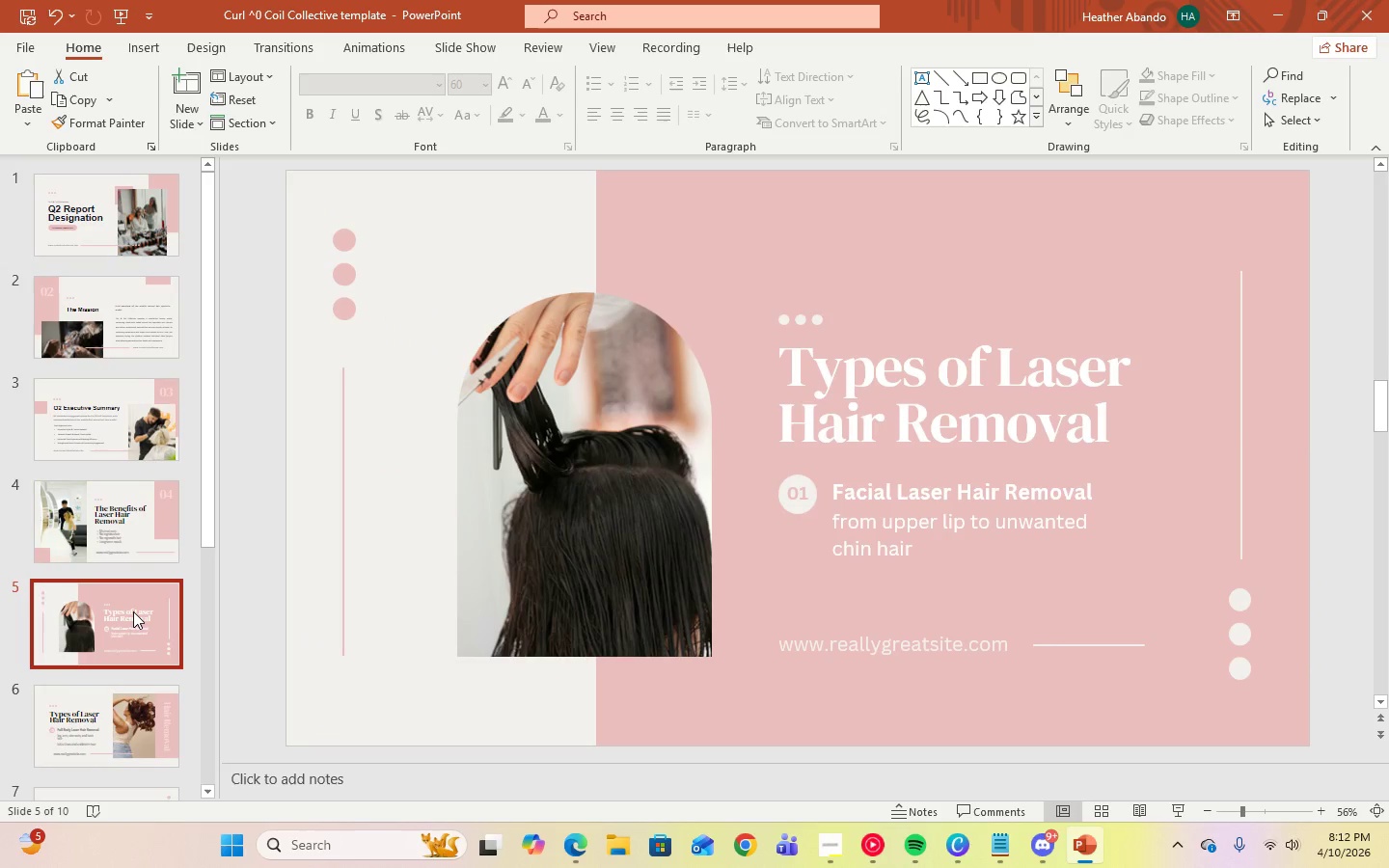 
scroll: coordinate [128, 674], scroll_direction: down, amount: 11.0
 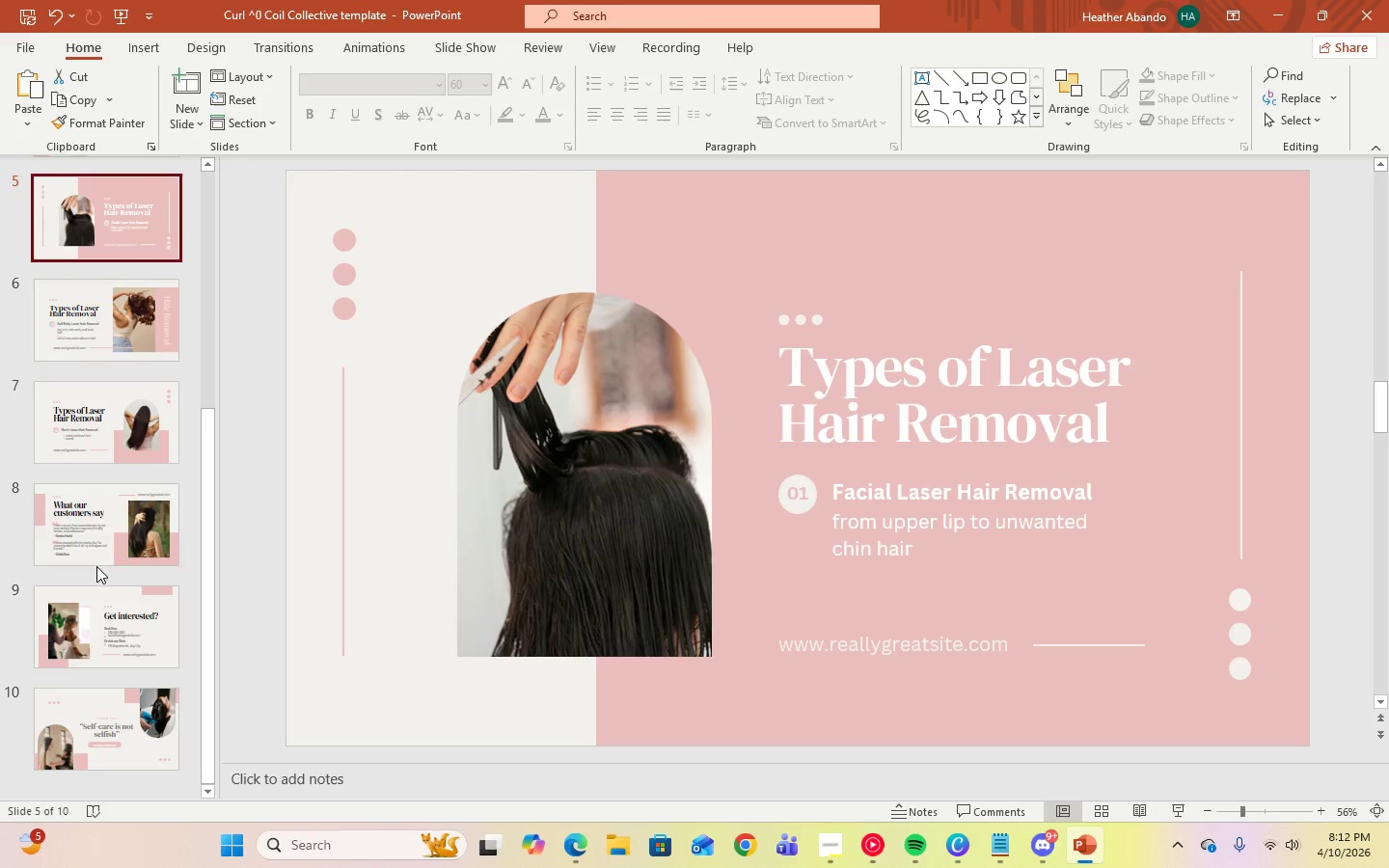 
left_click([90, 528])
 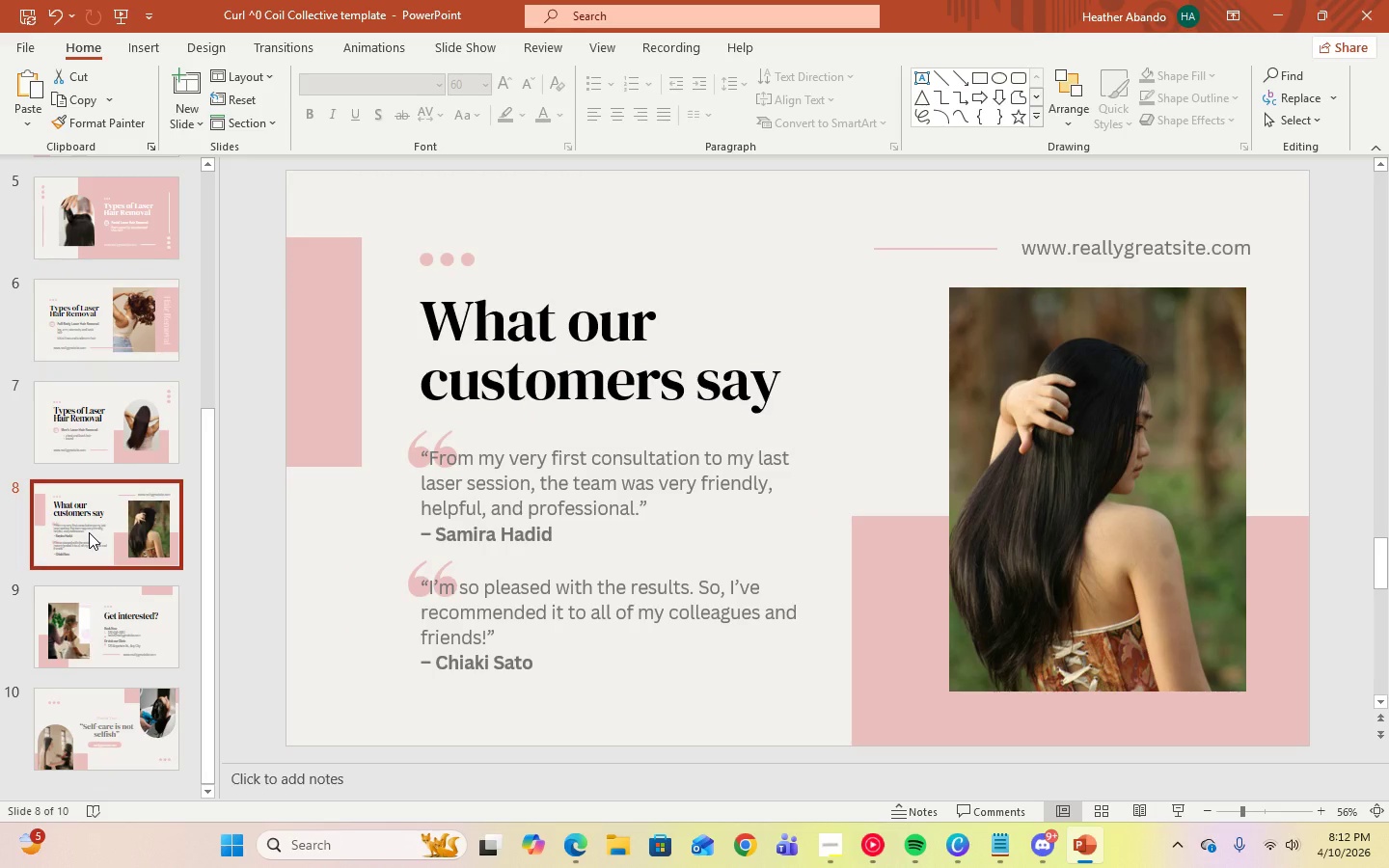 
wait(6.47)
 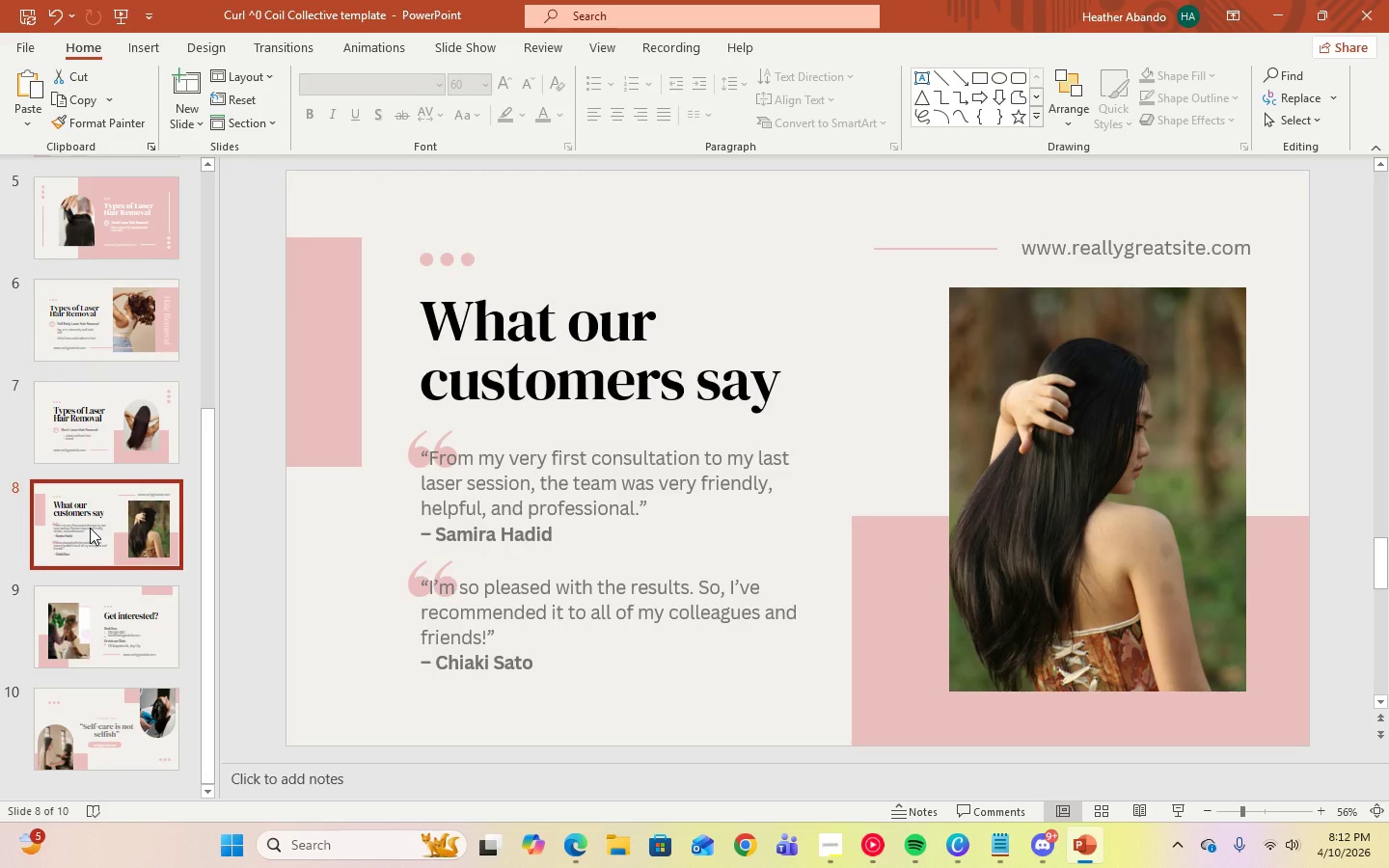 
left_click([826, 855])